 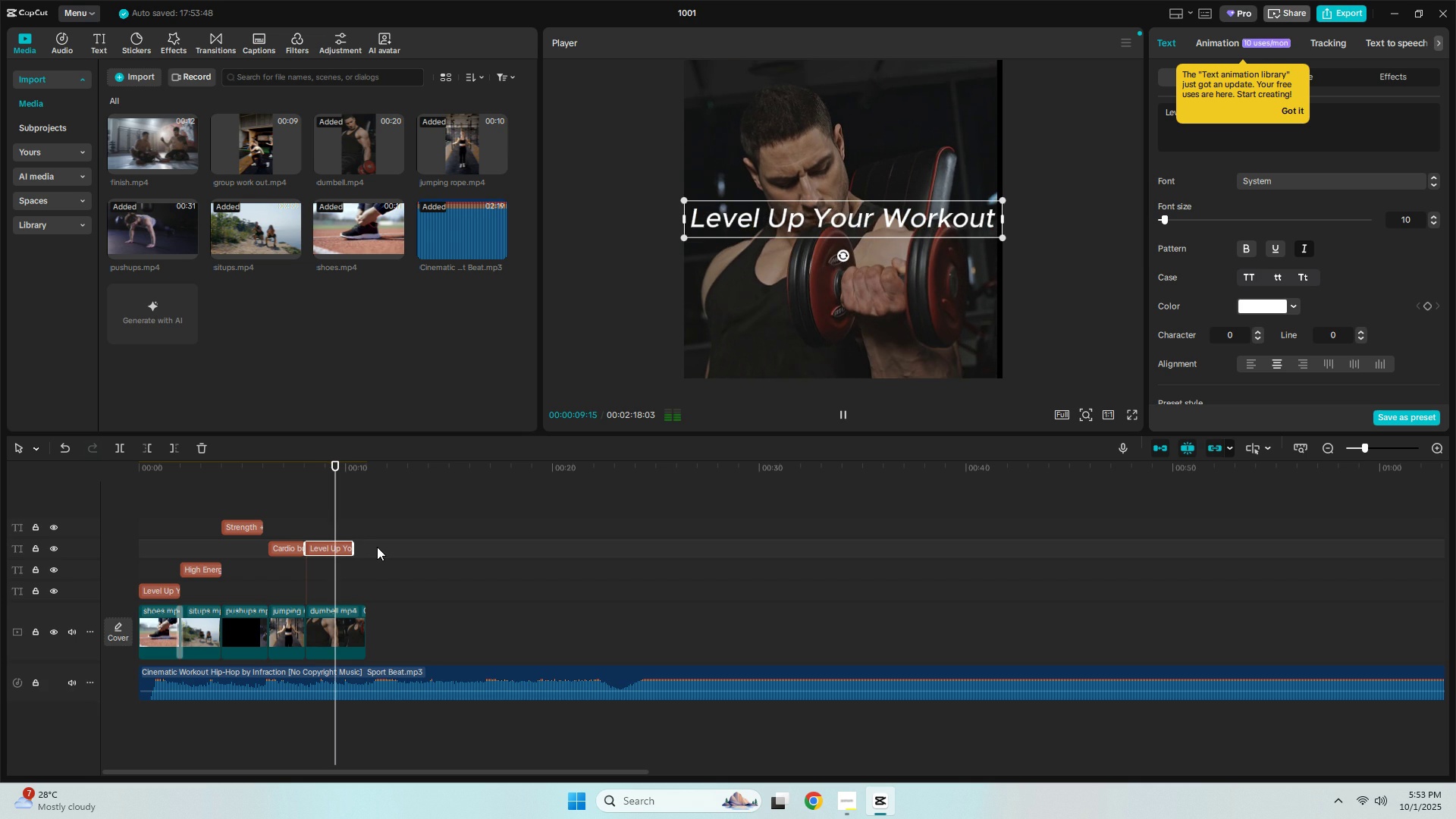 
key(Space)
 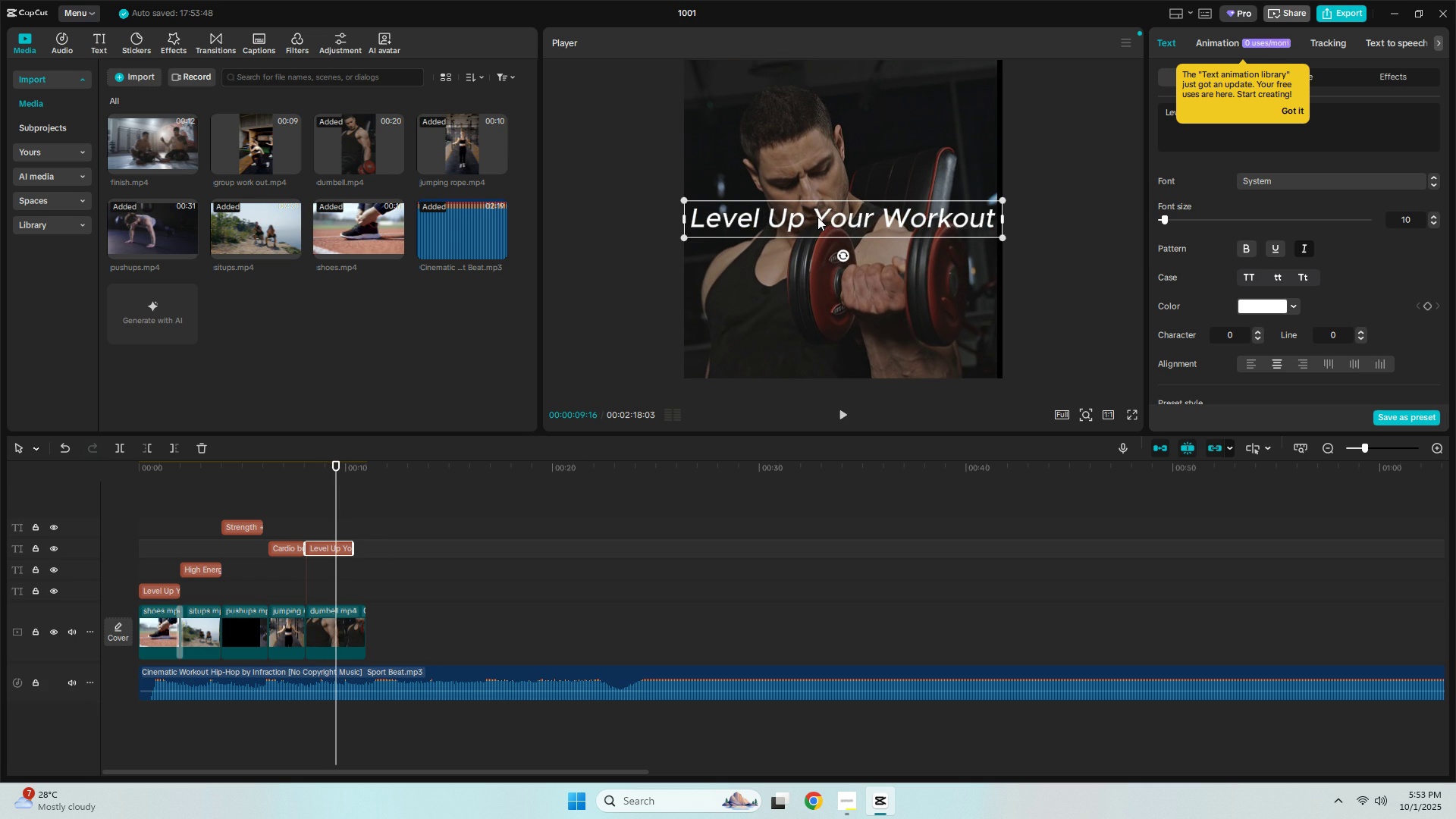 
double_click([817, 217])
 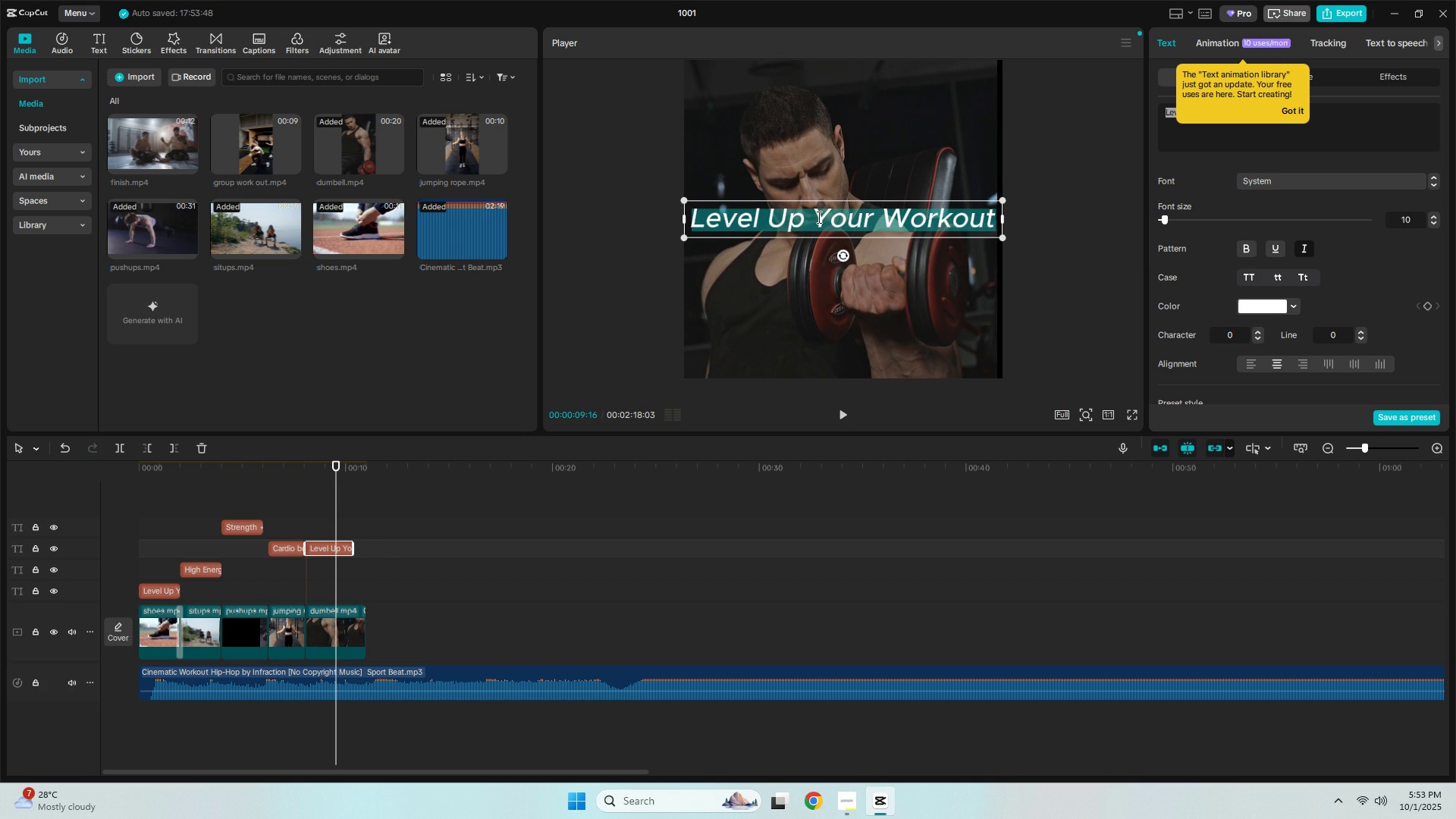 
type(Build Muscle)
 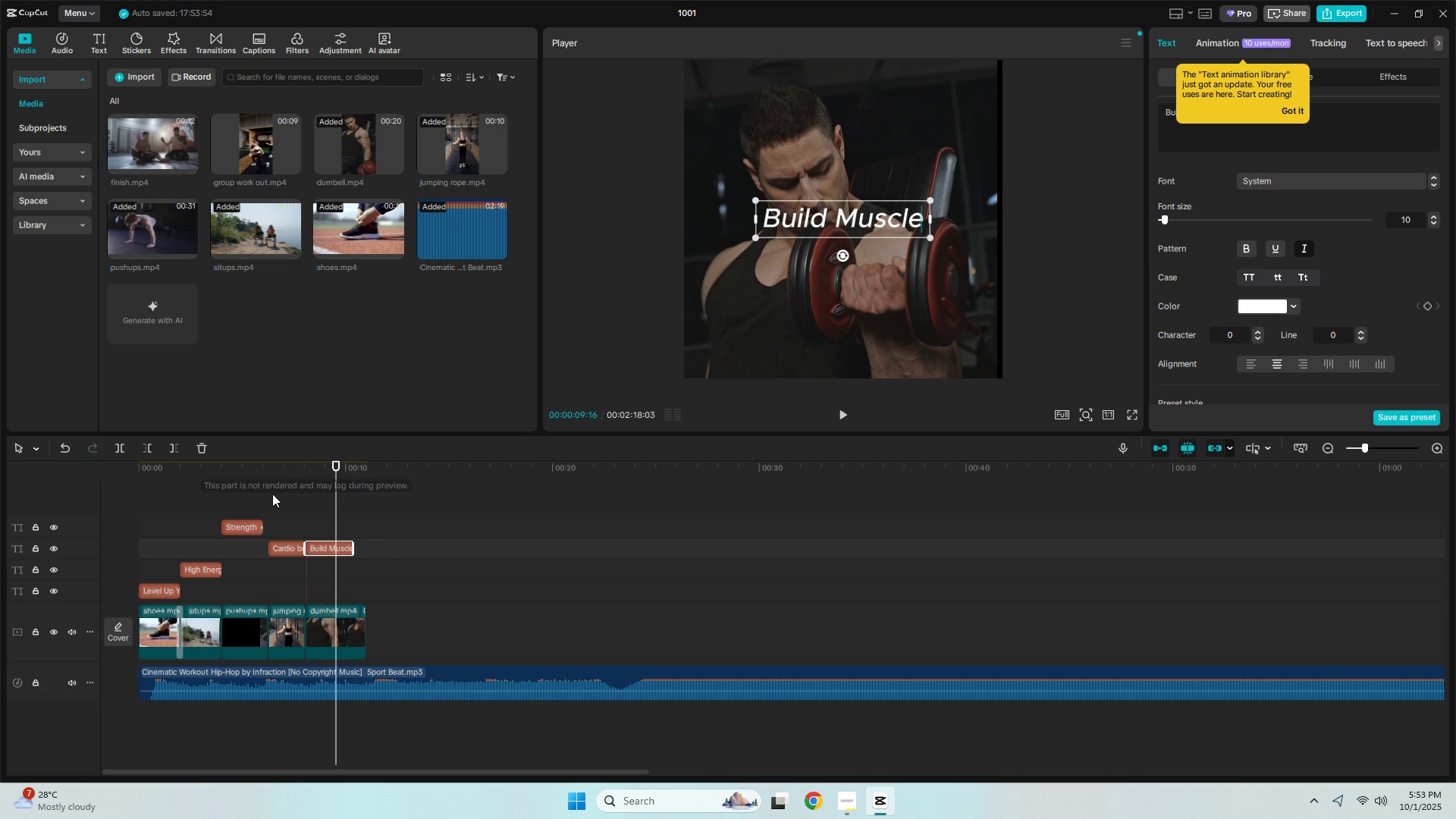 
left_click([278, 465])
 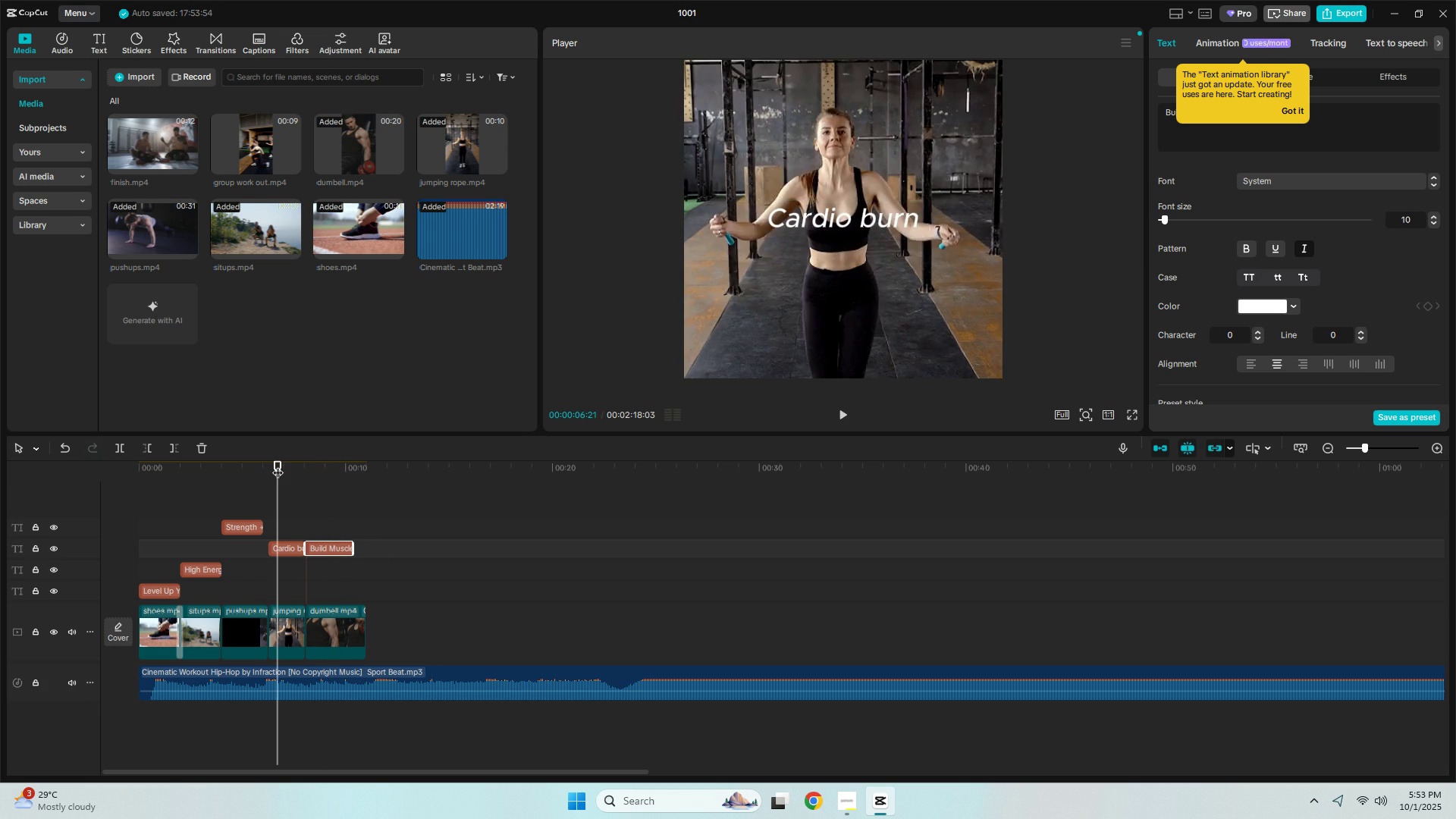 
key(Space)
 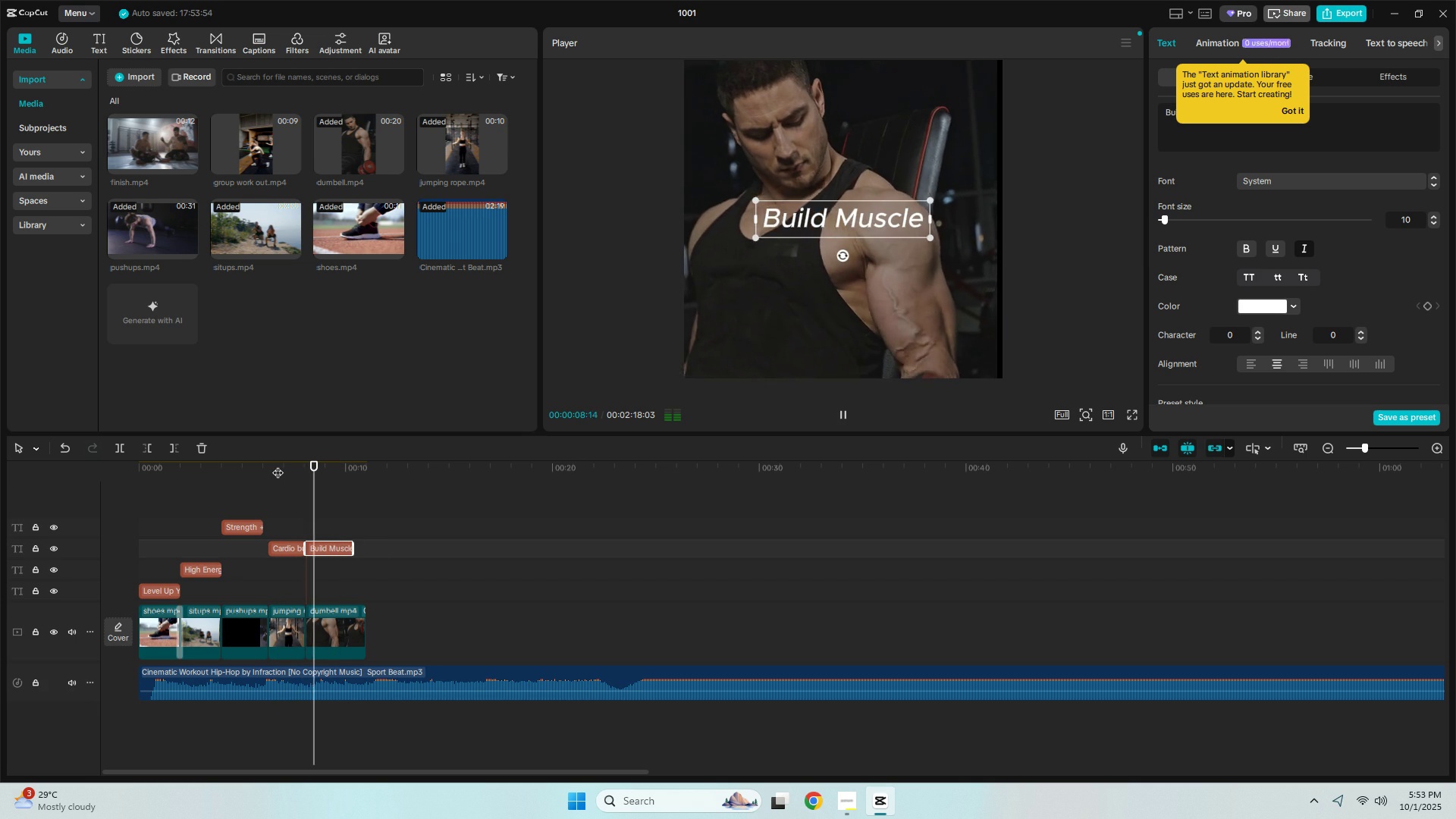 
key(Space)
 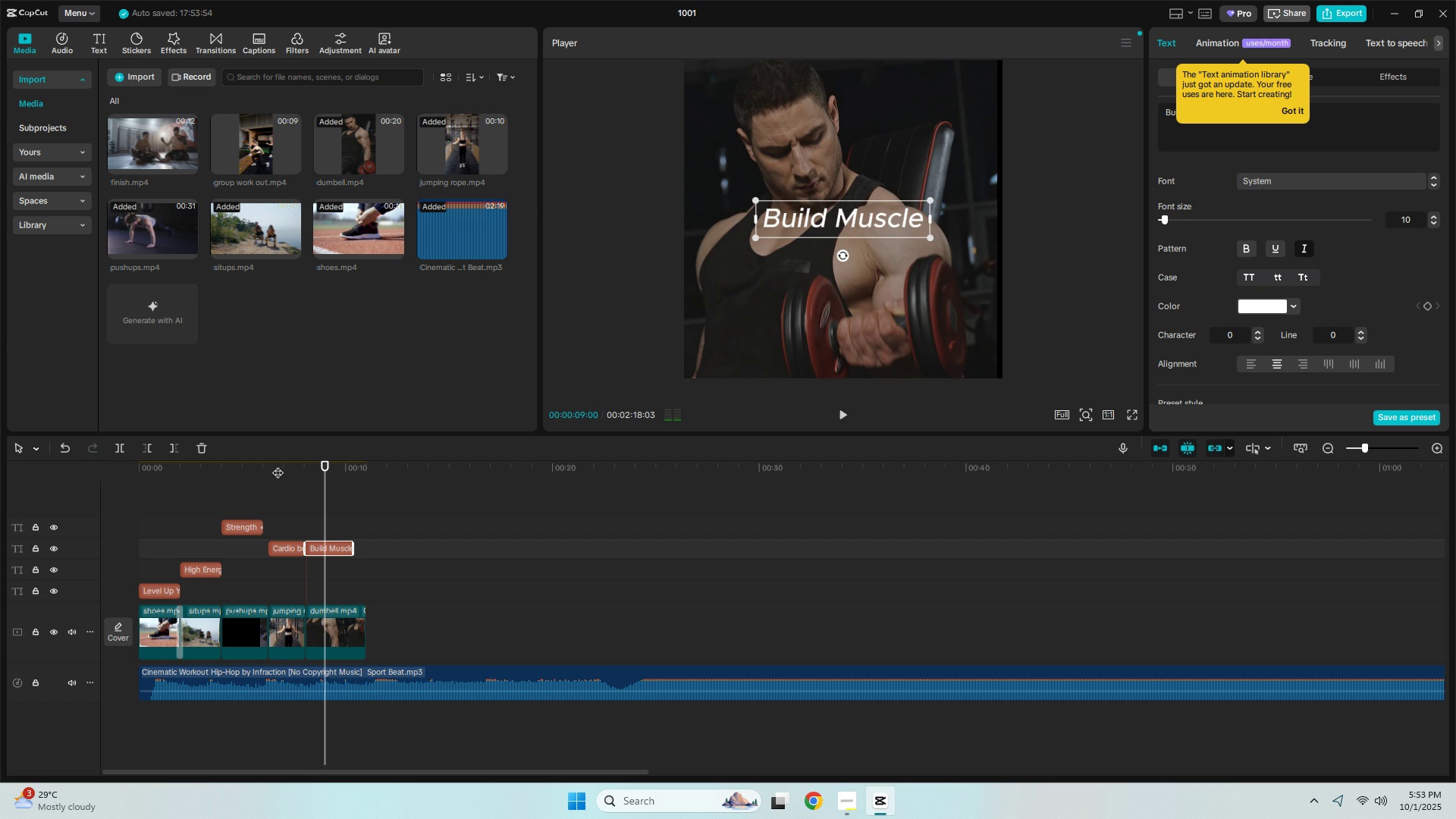 
key(Space)
 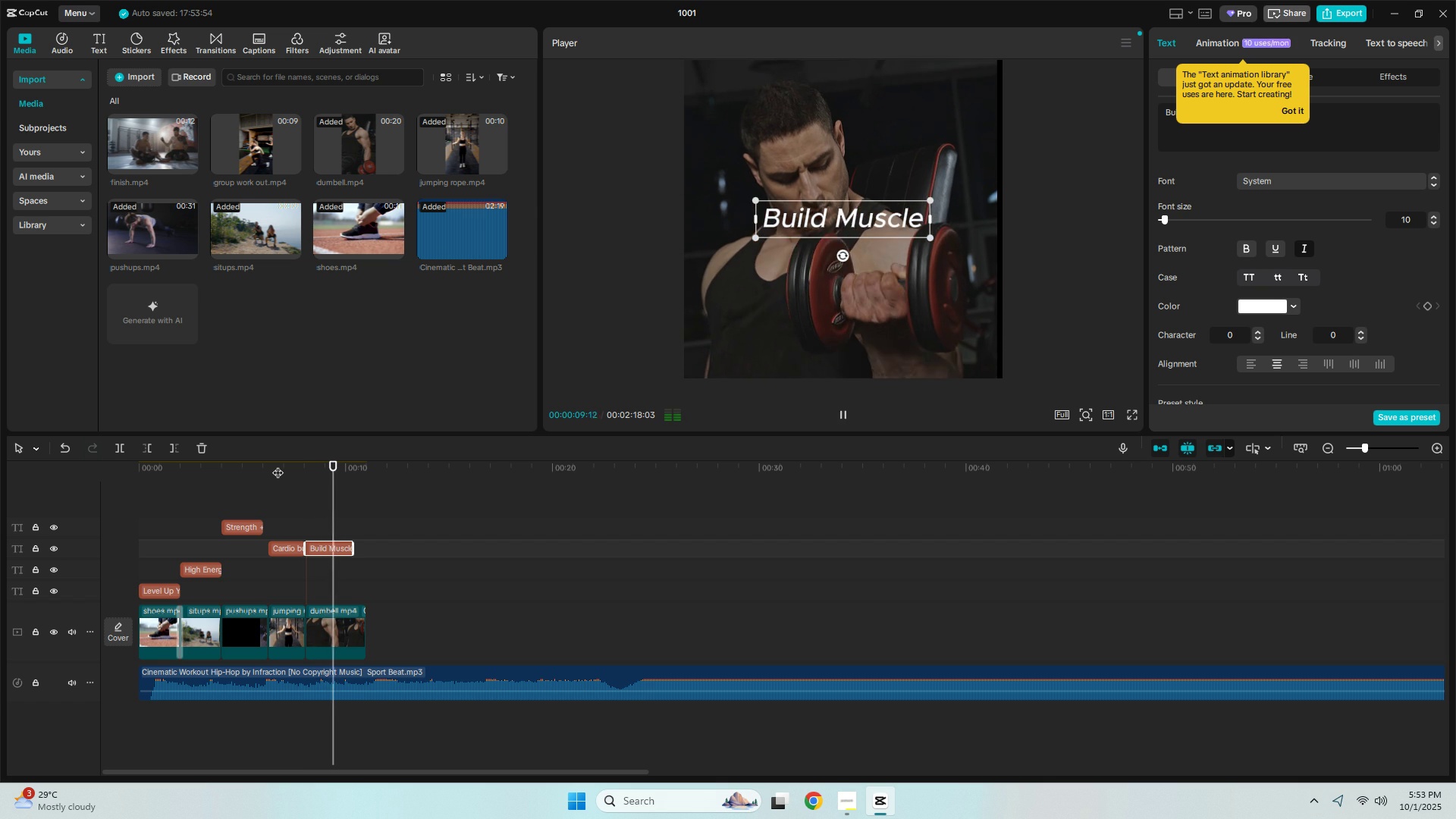 
key(Space)
 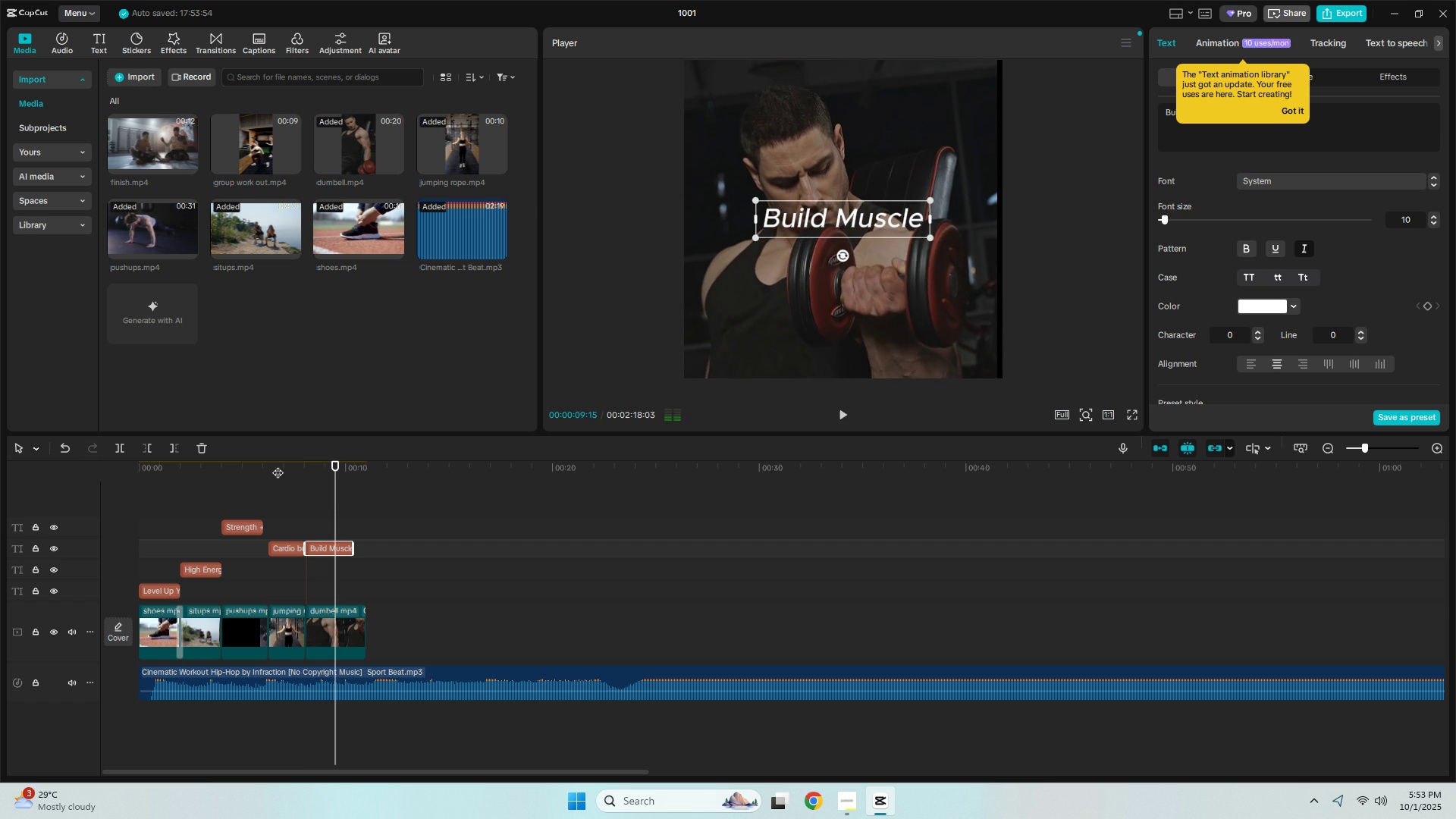 
key(Space)
 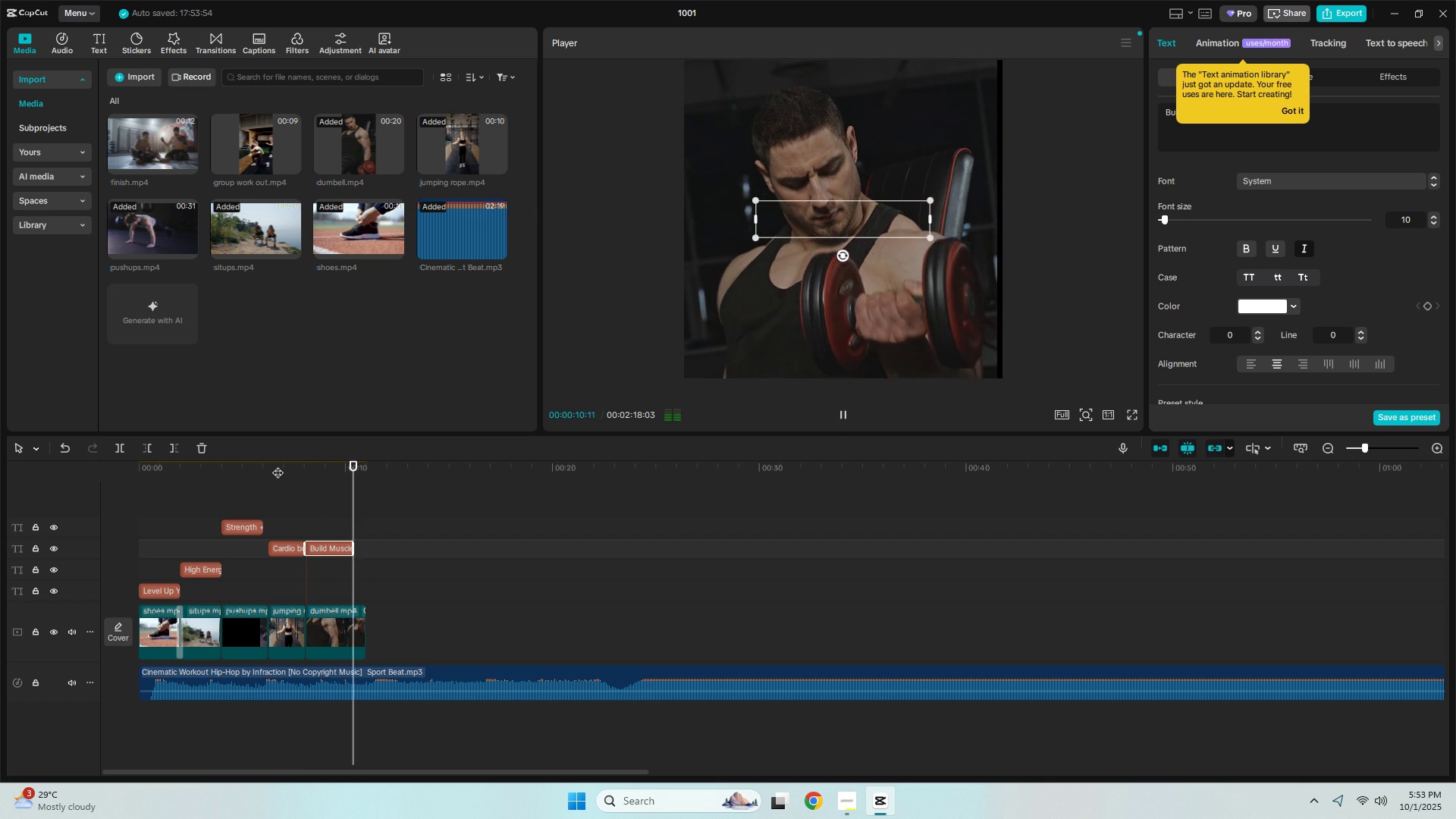 
key(Space)
 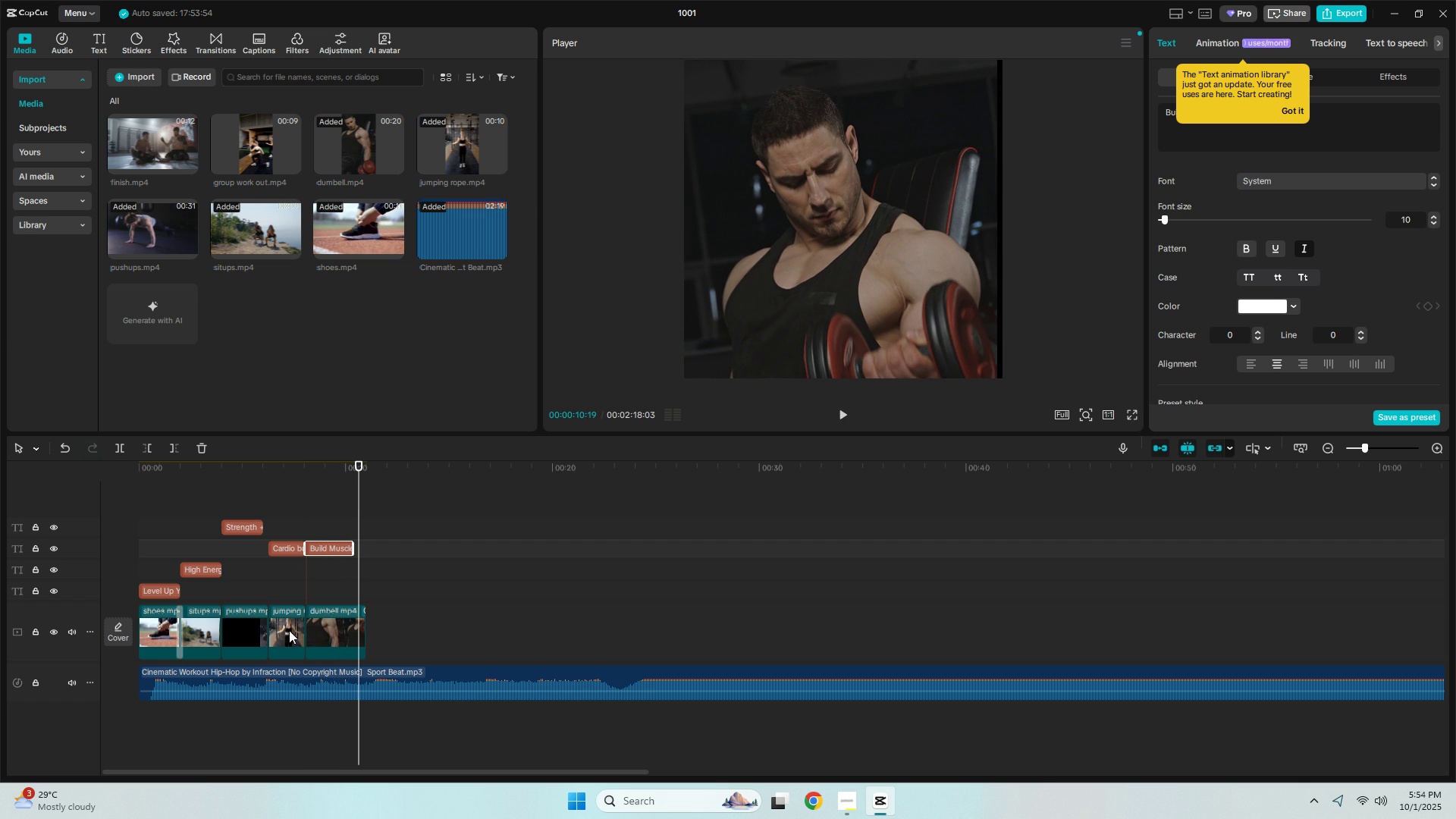 
left_click([356, 627])